 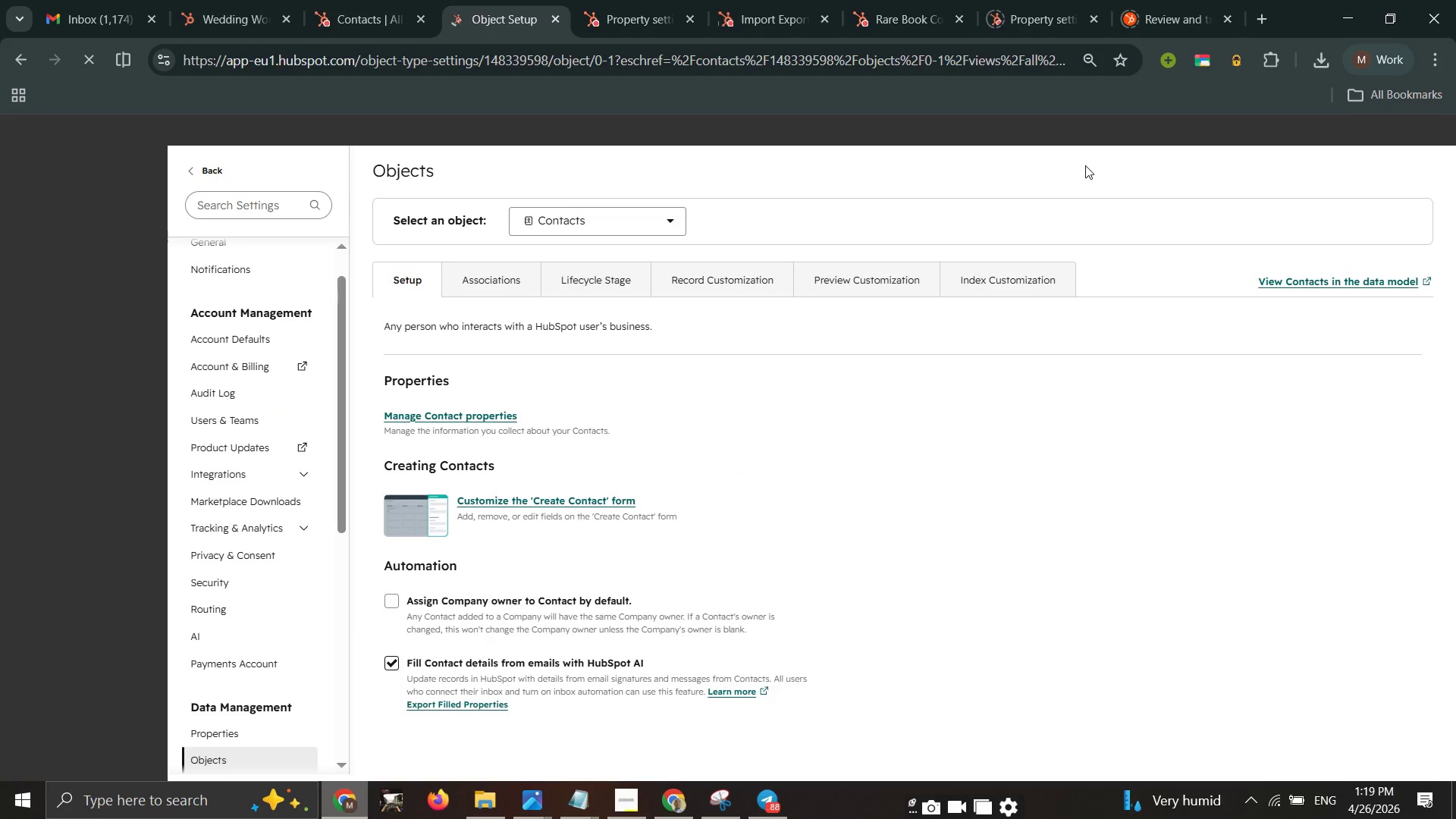 
double_click([272, 739])
 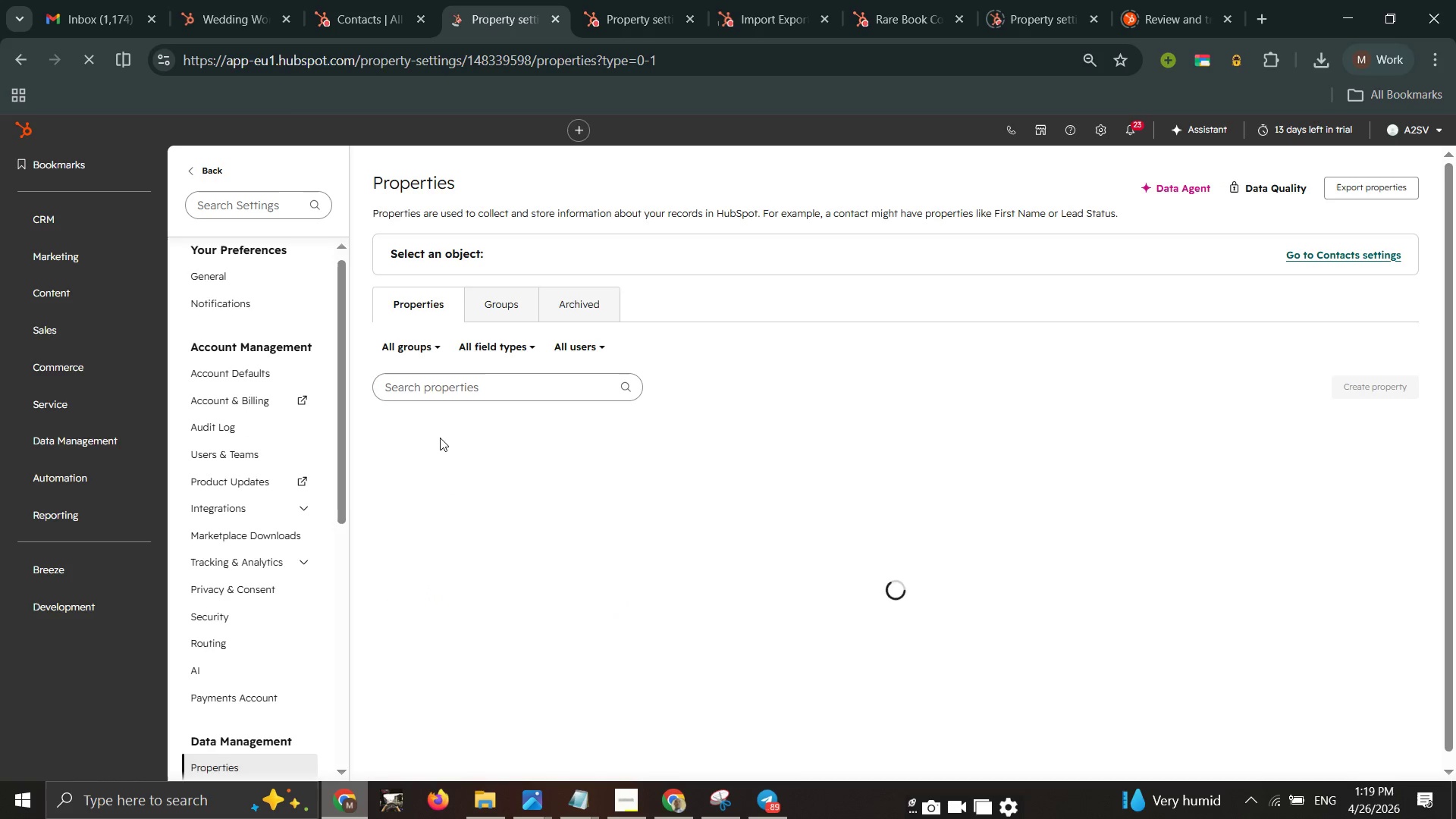 
left_click([454, 393])
 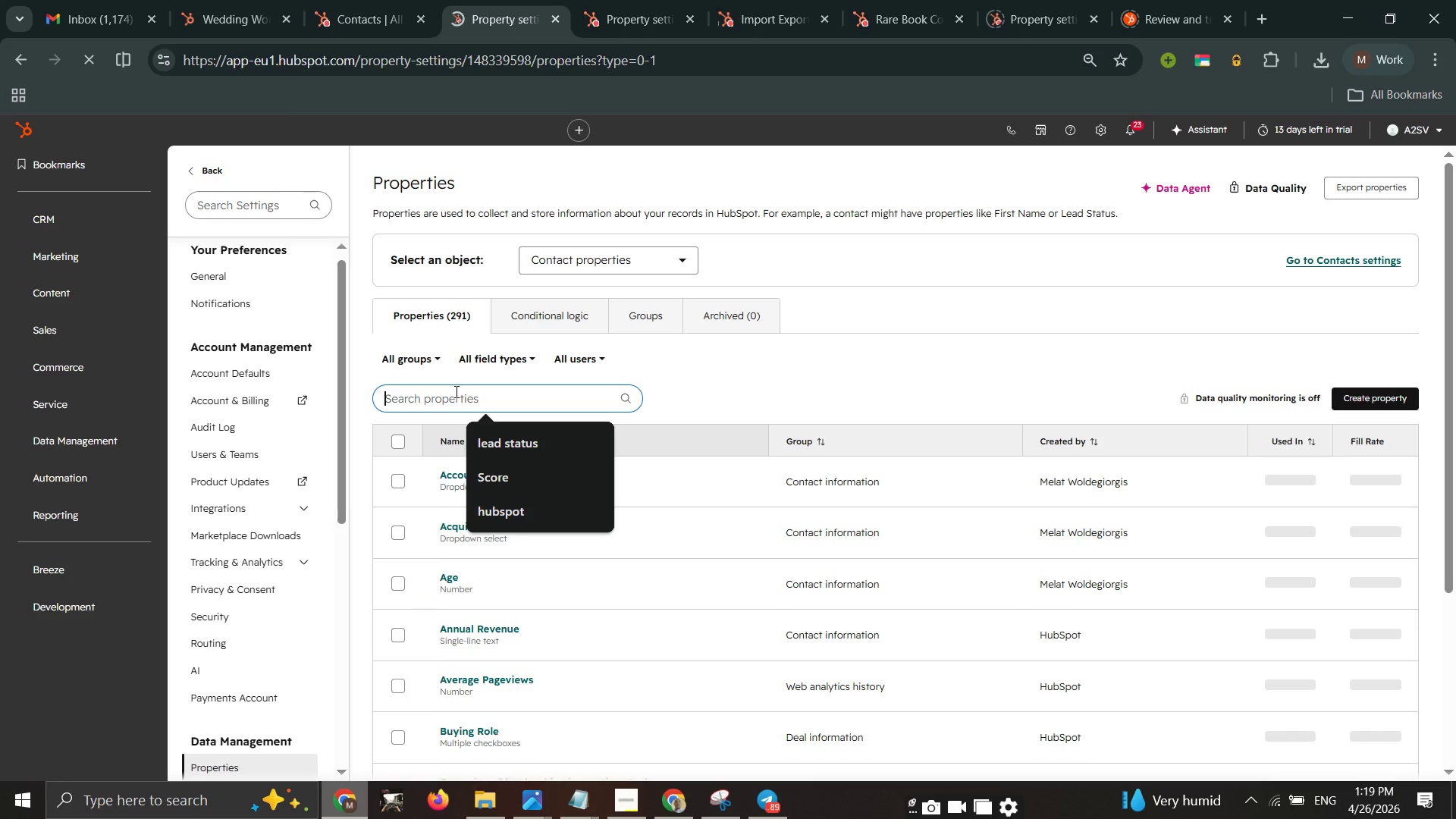 
type(scores)
 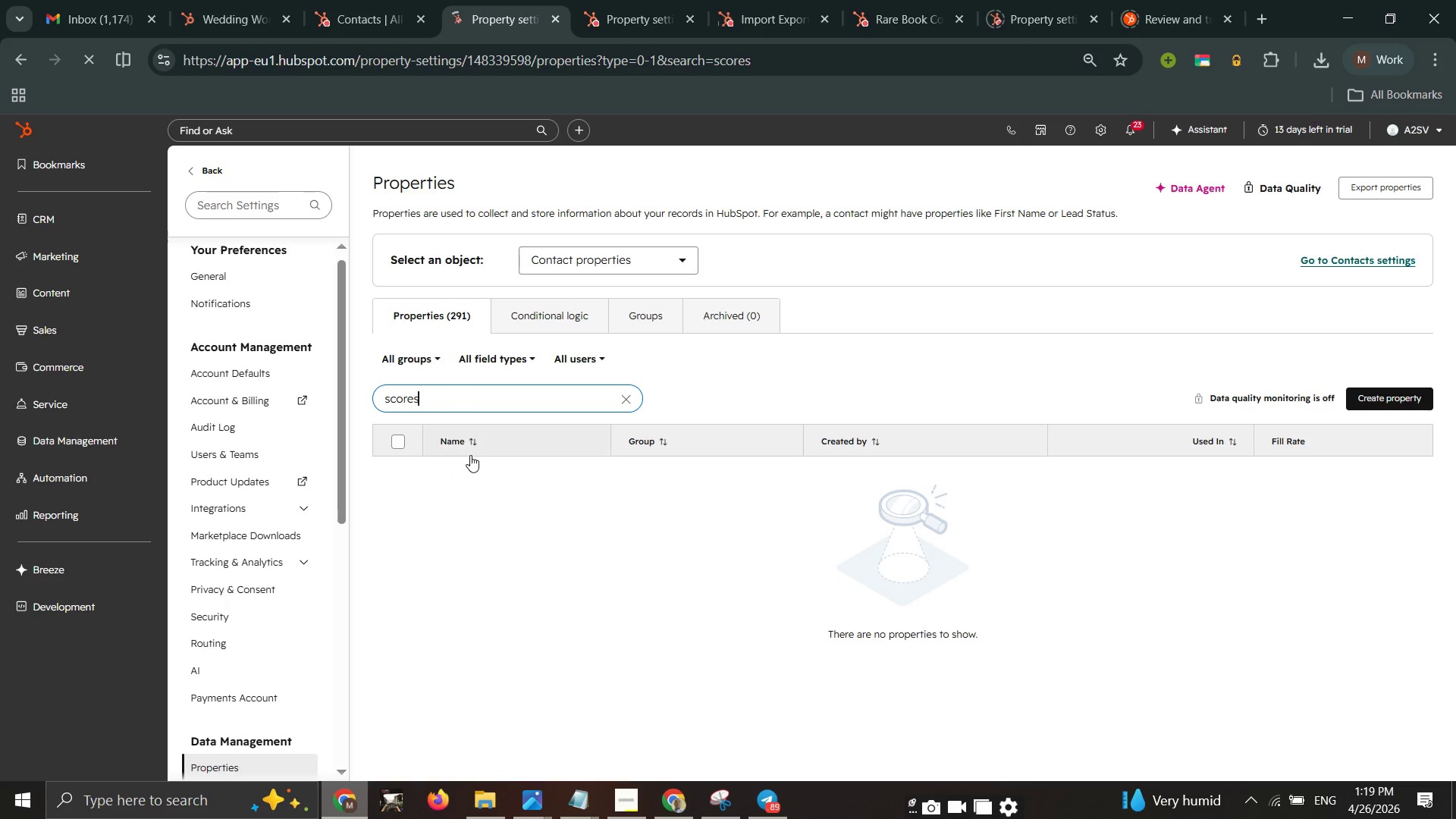 
key(Backspace)
 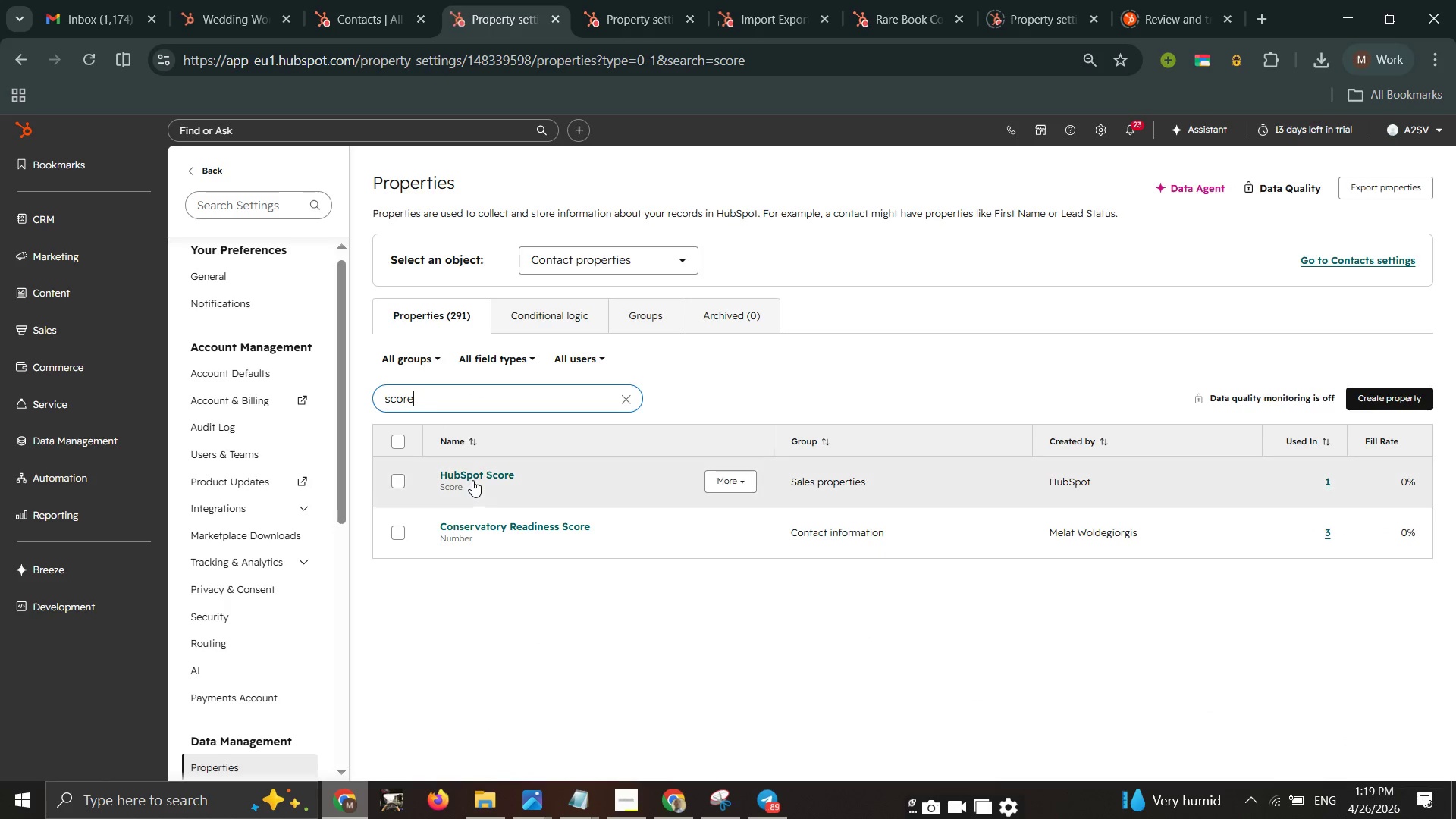 
double_click([473, 478])
 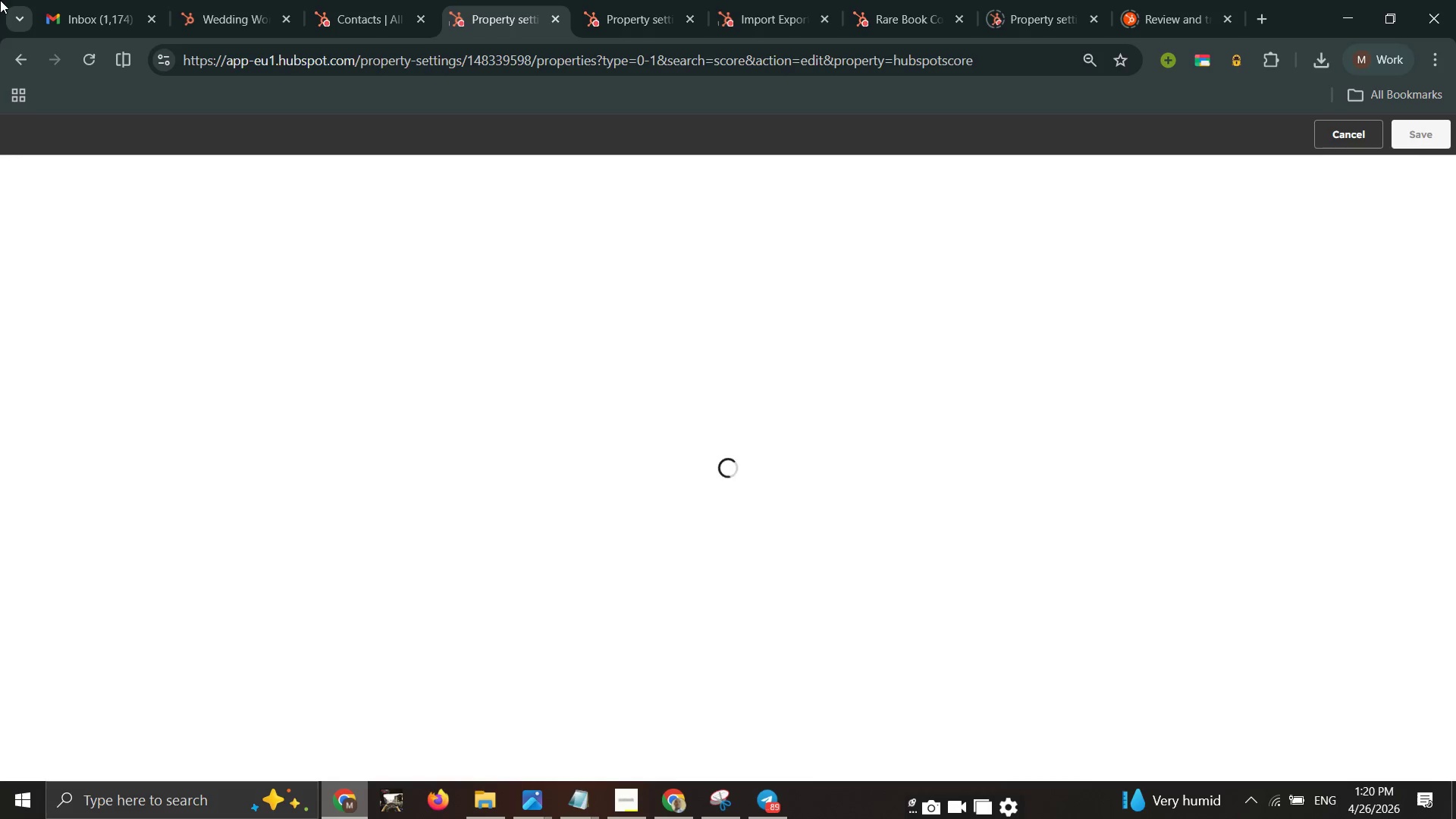 
wait(21.08)
 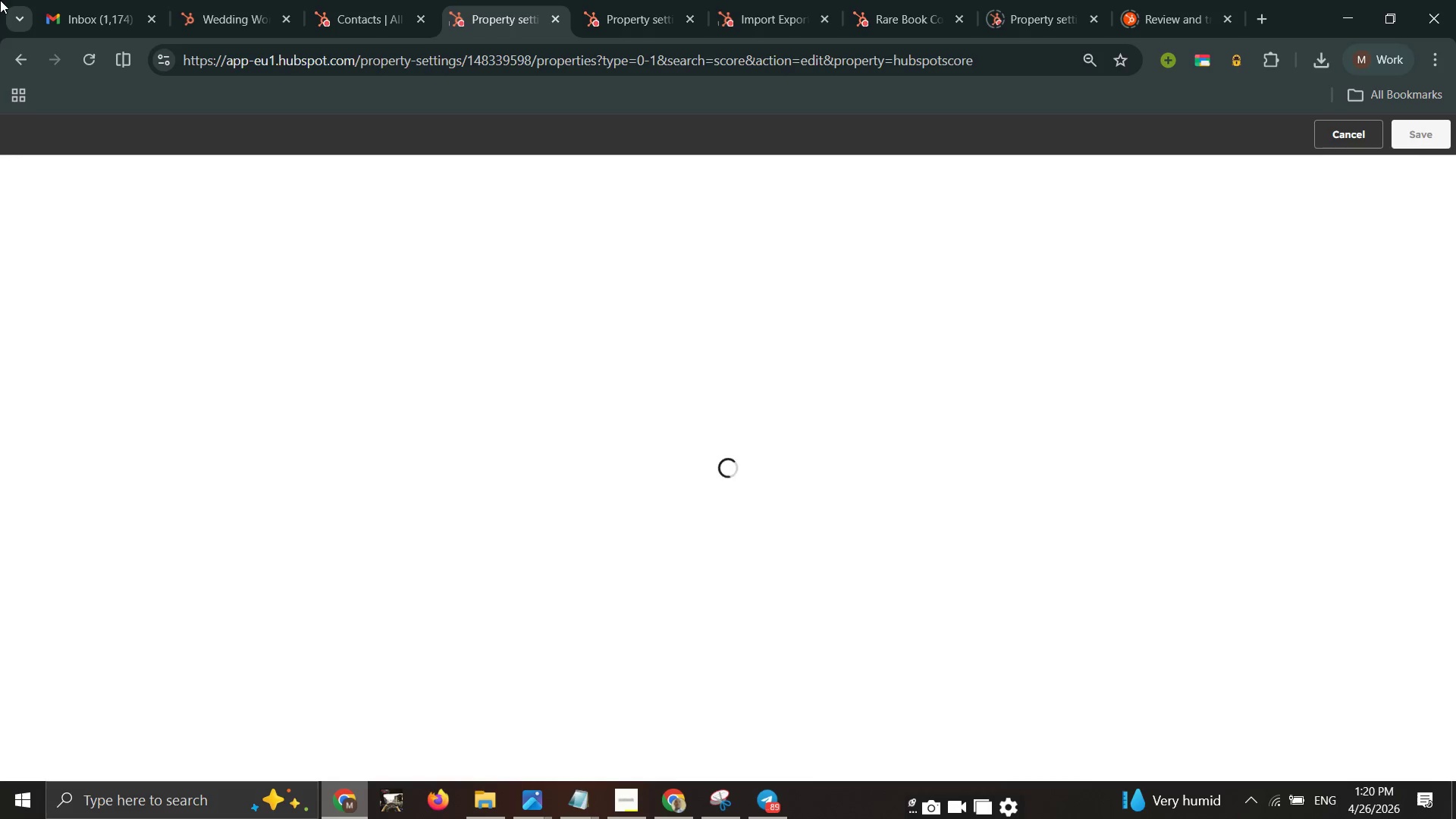 
left_click([64, 233])
 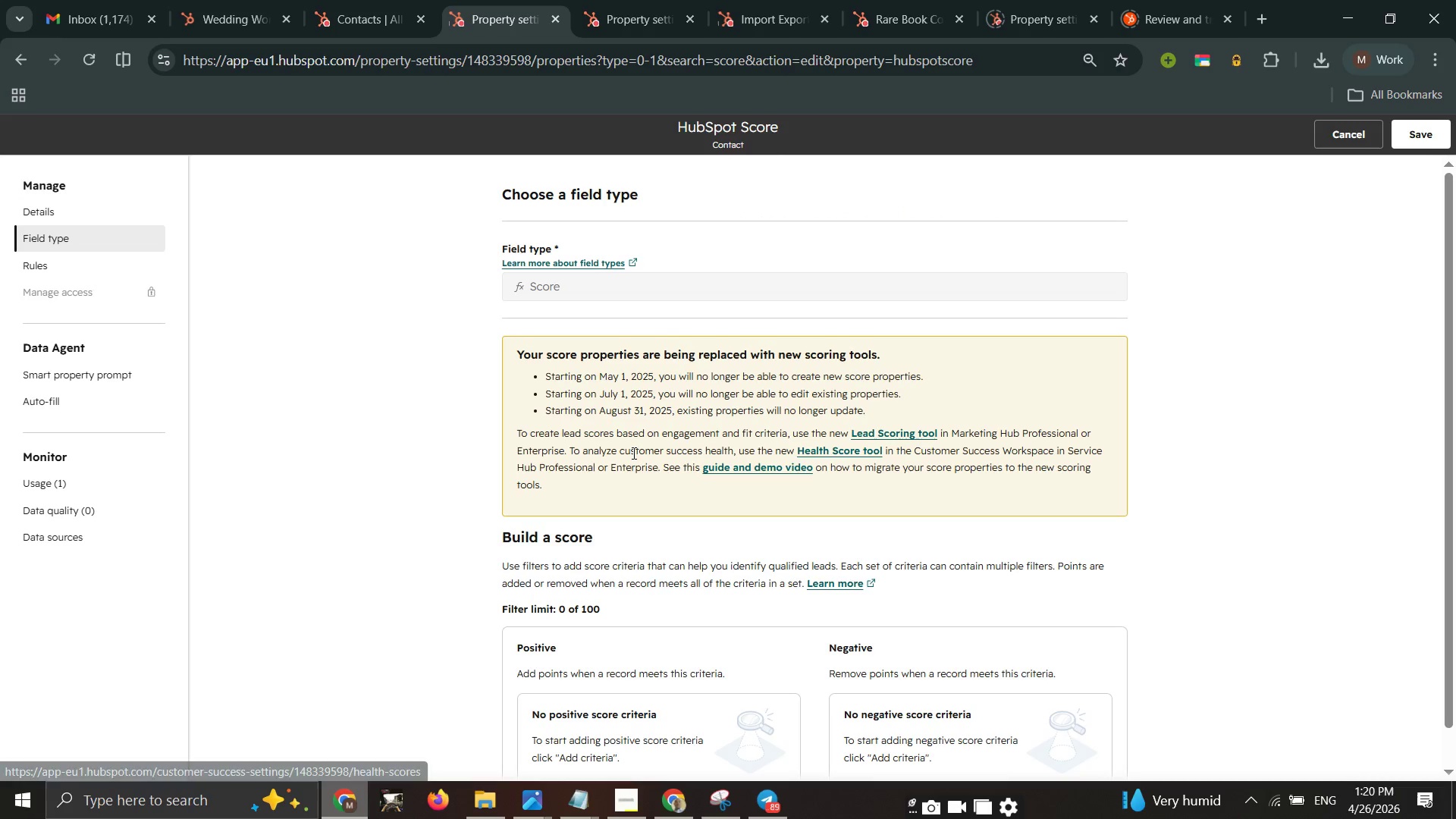 
left_click_drag(start_coordinate=[637, 436], to_coordinate=[812, 431])
 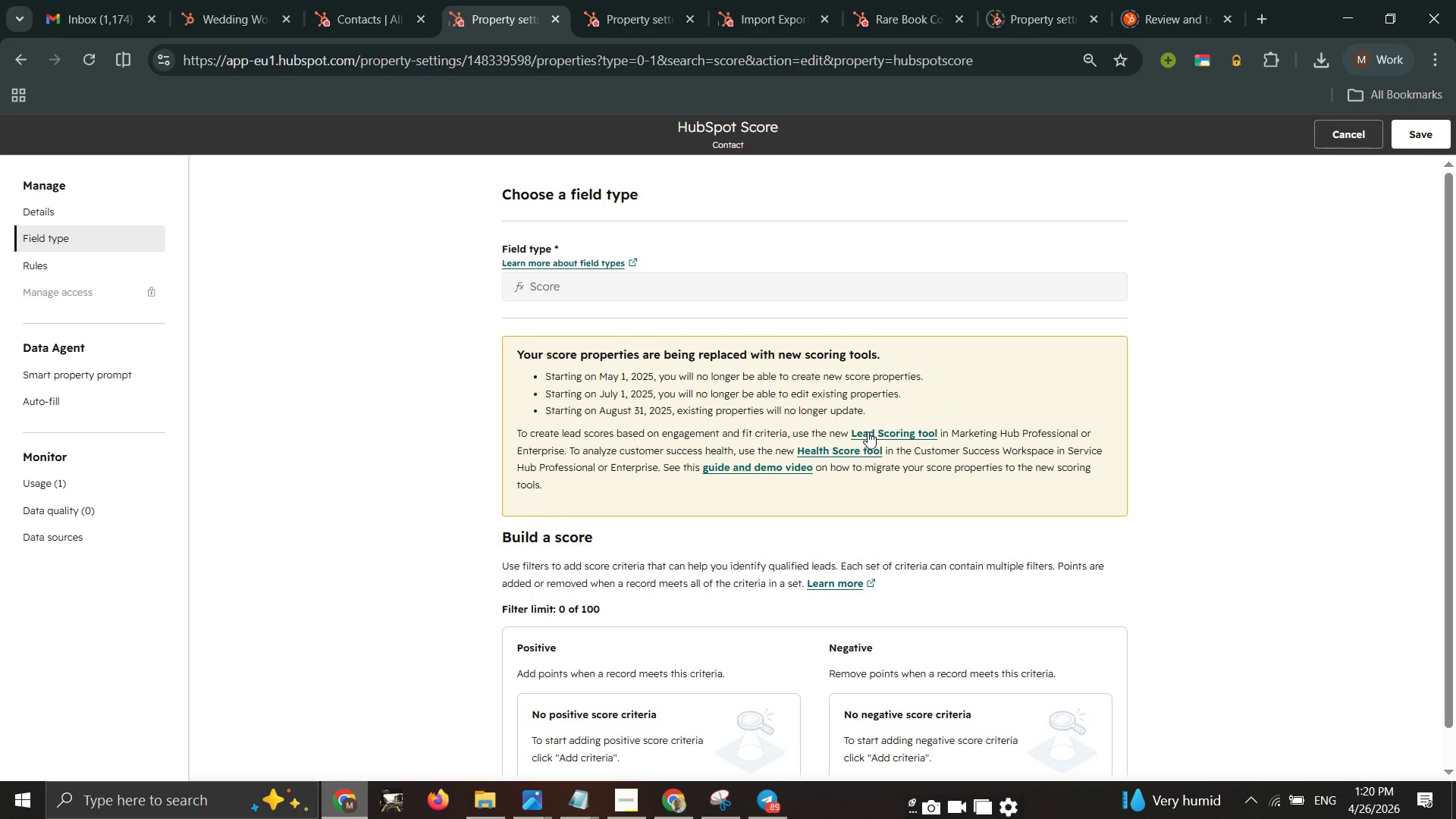 
left_click([812, 431])
 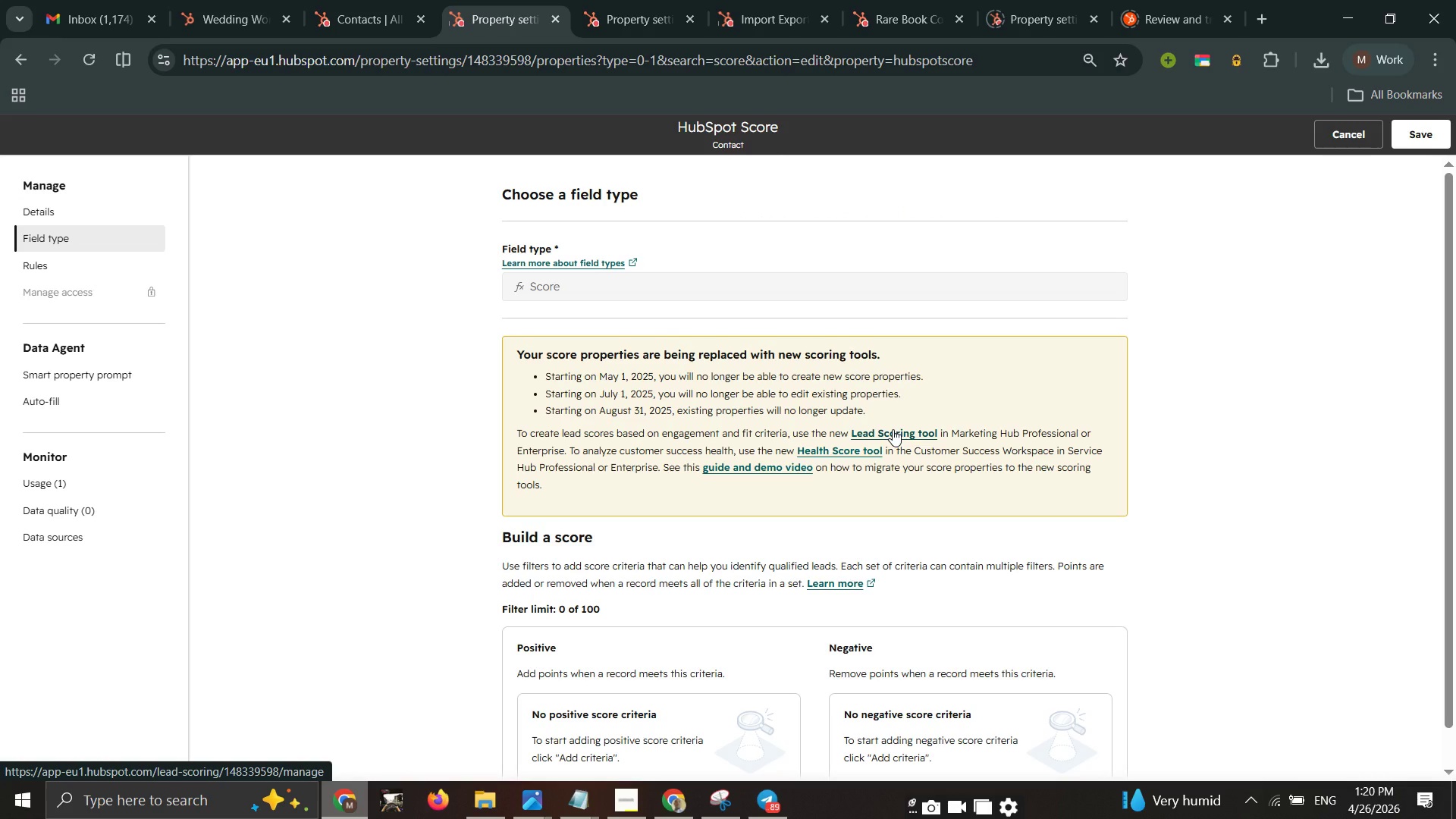 
wait(5.67)
 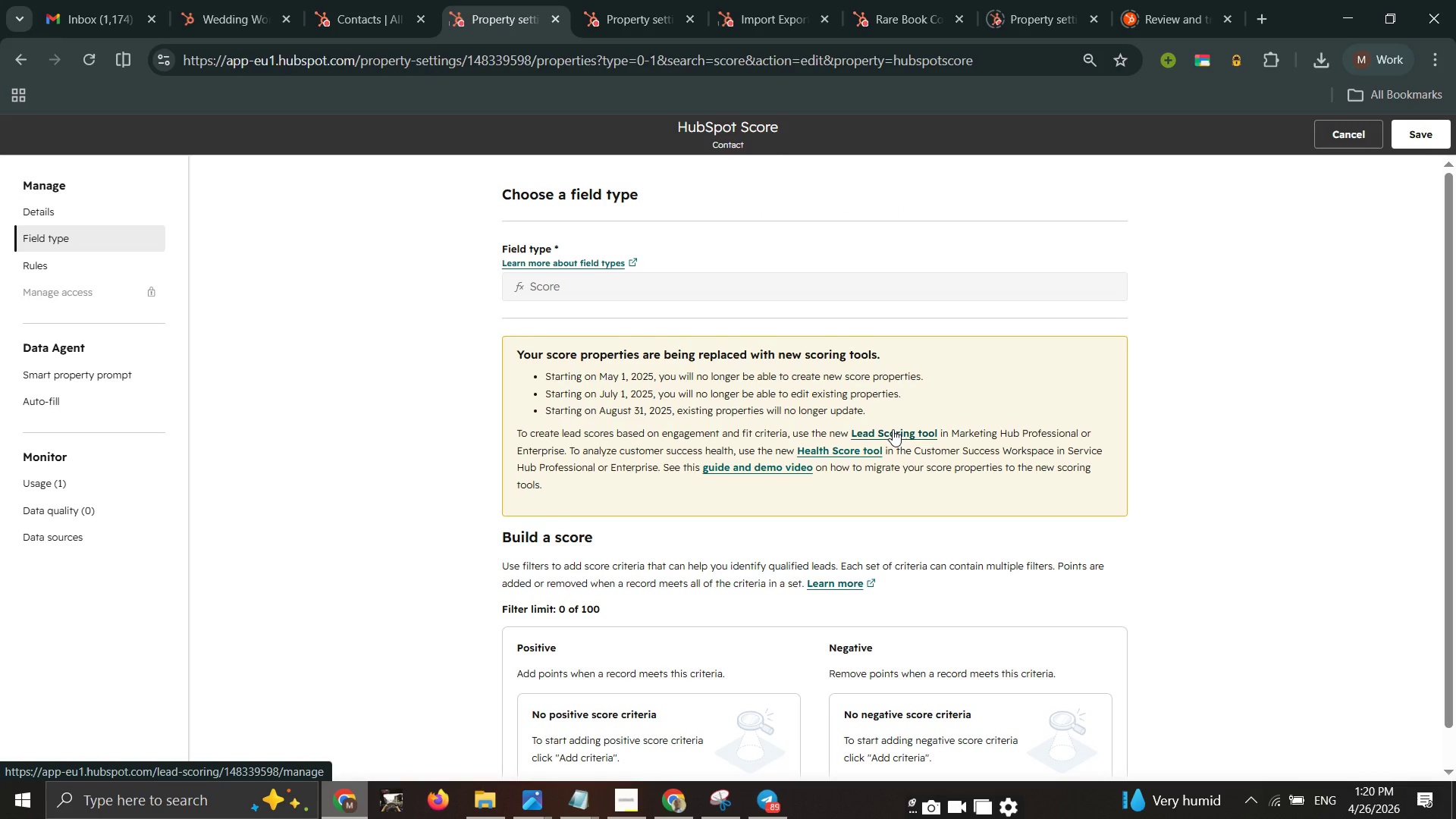 
left_click([893, 429])
 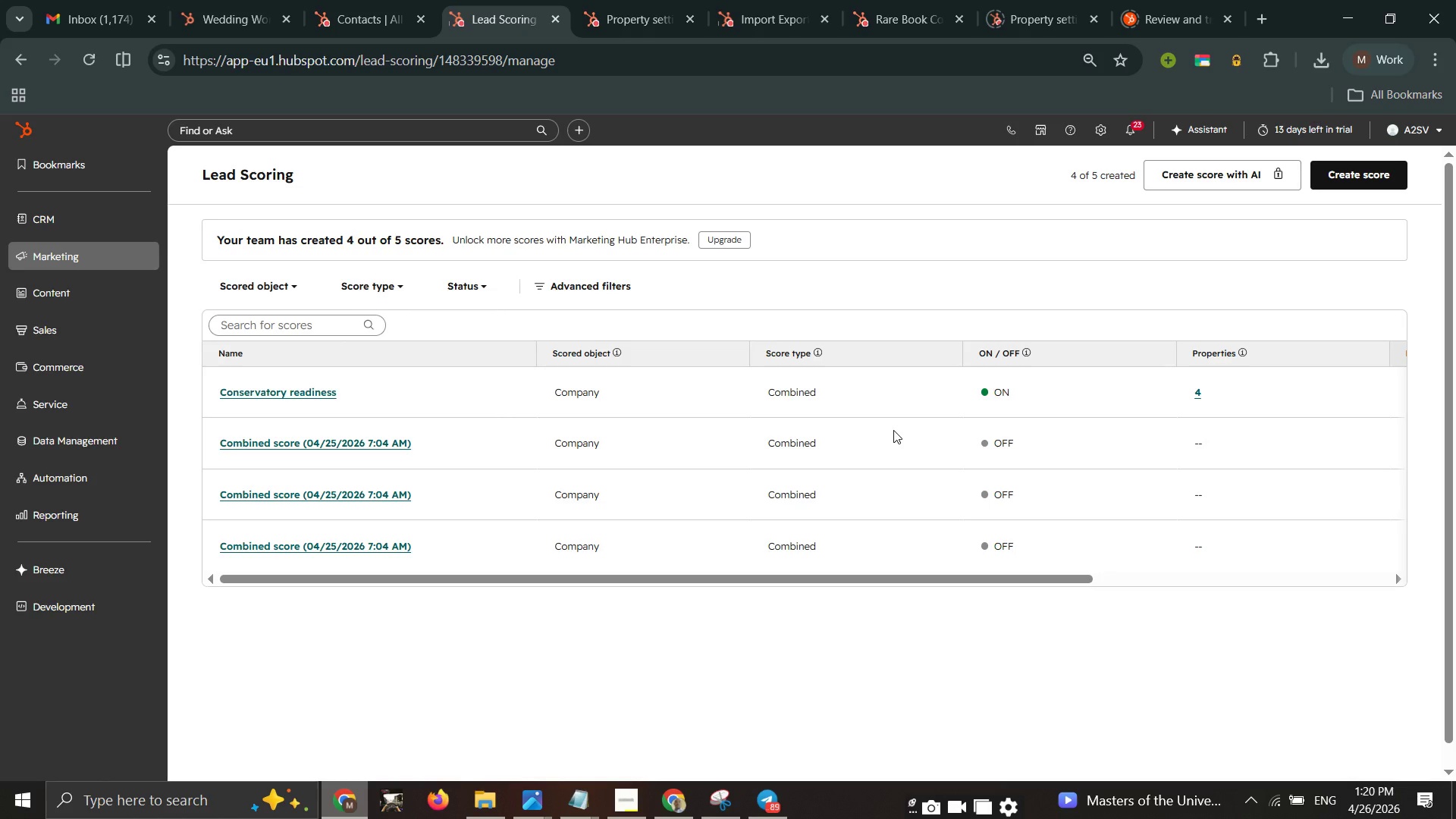 
wait(21.66)
 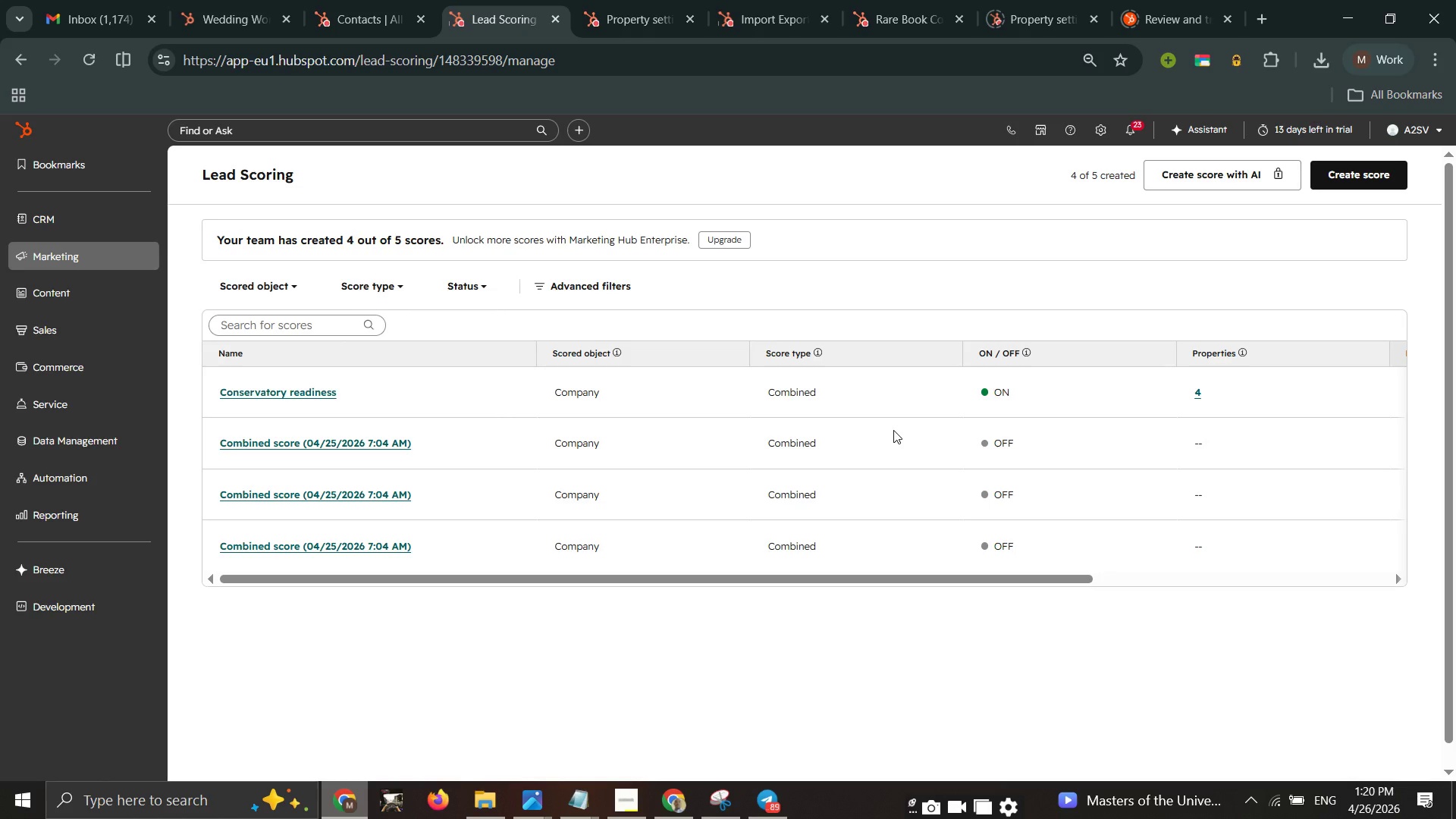 
mouse_move([1313, 167])
 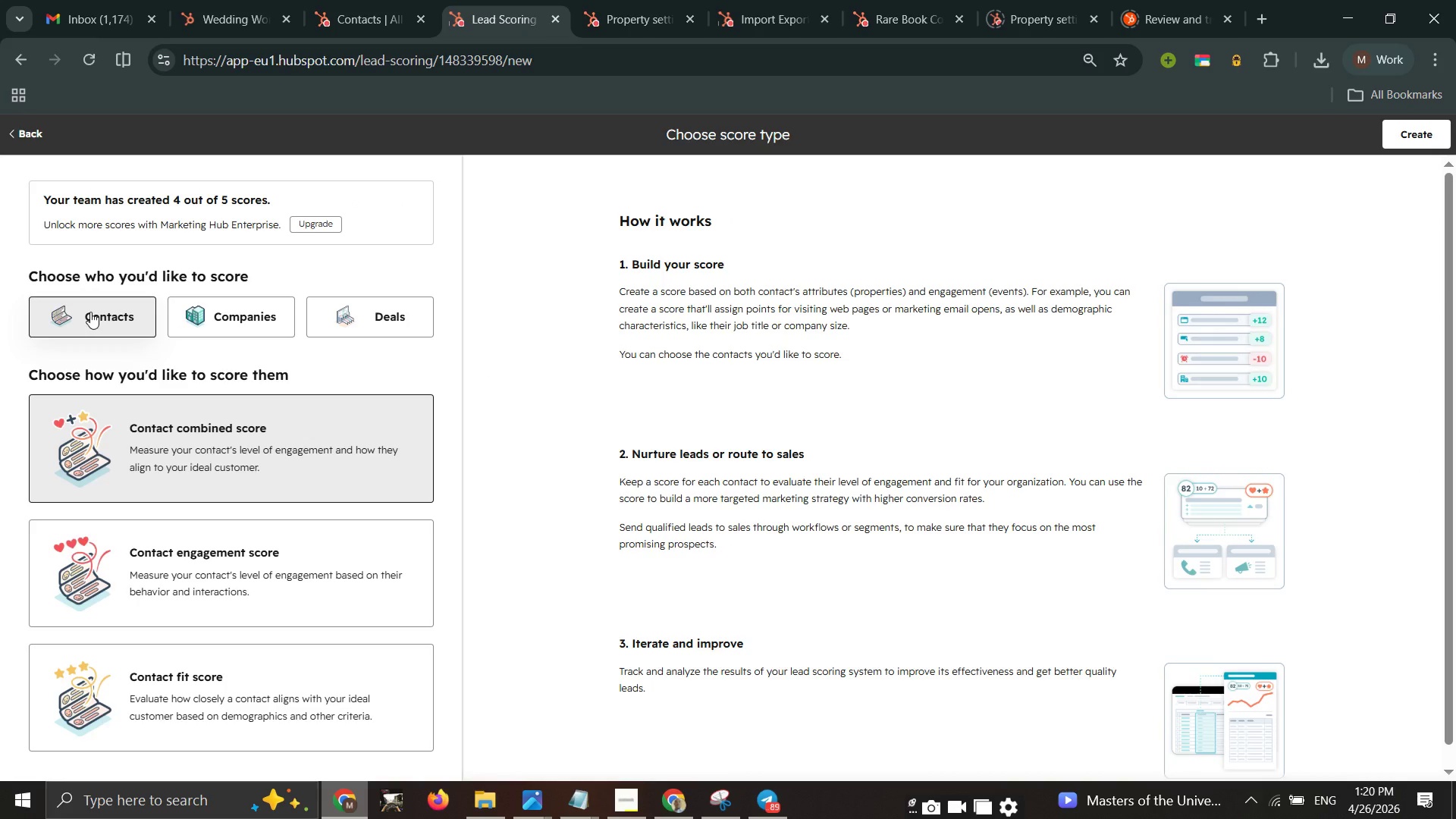 
left_click([90, 312])
 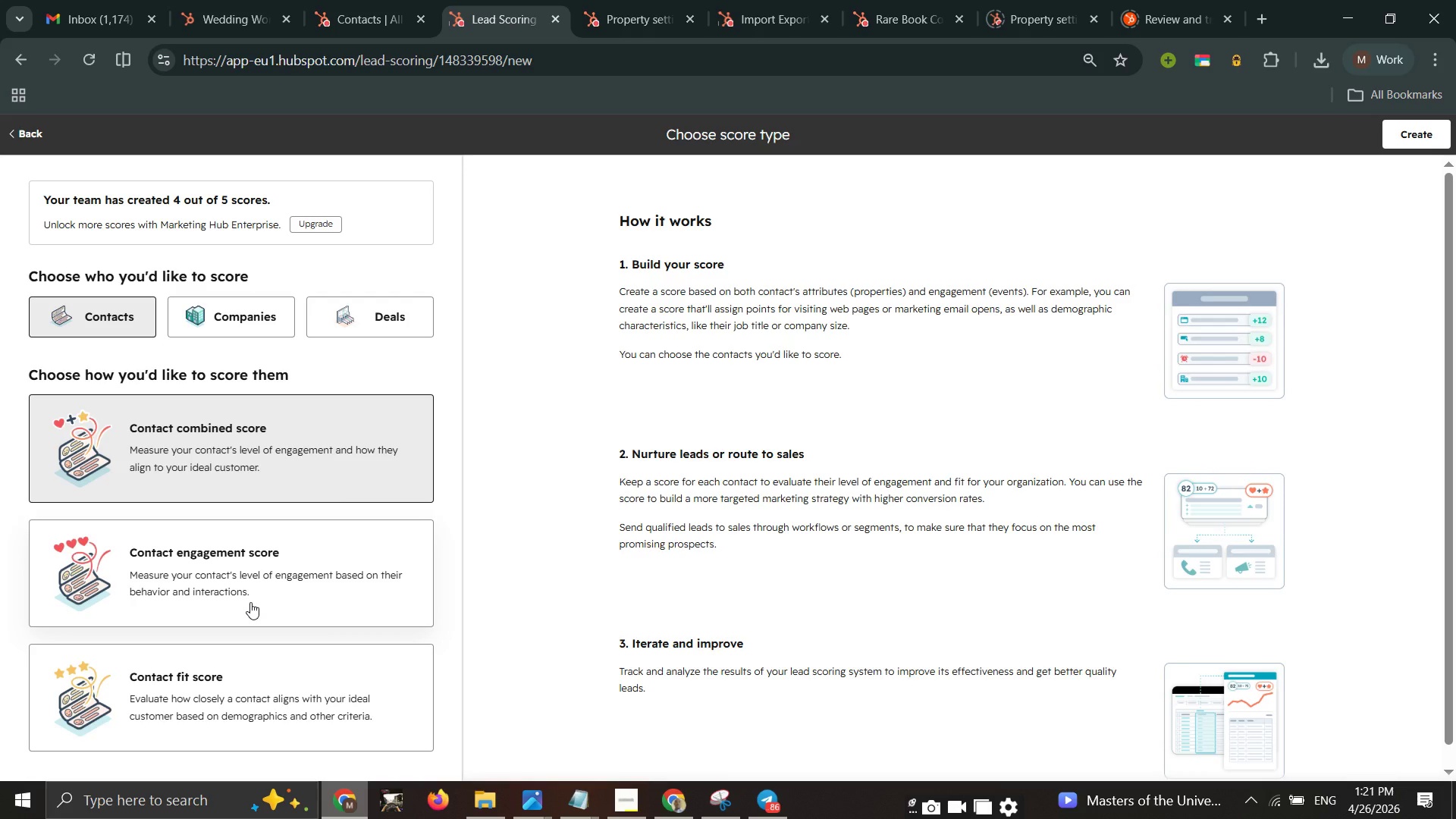 
wait(16.02)
 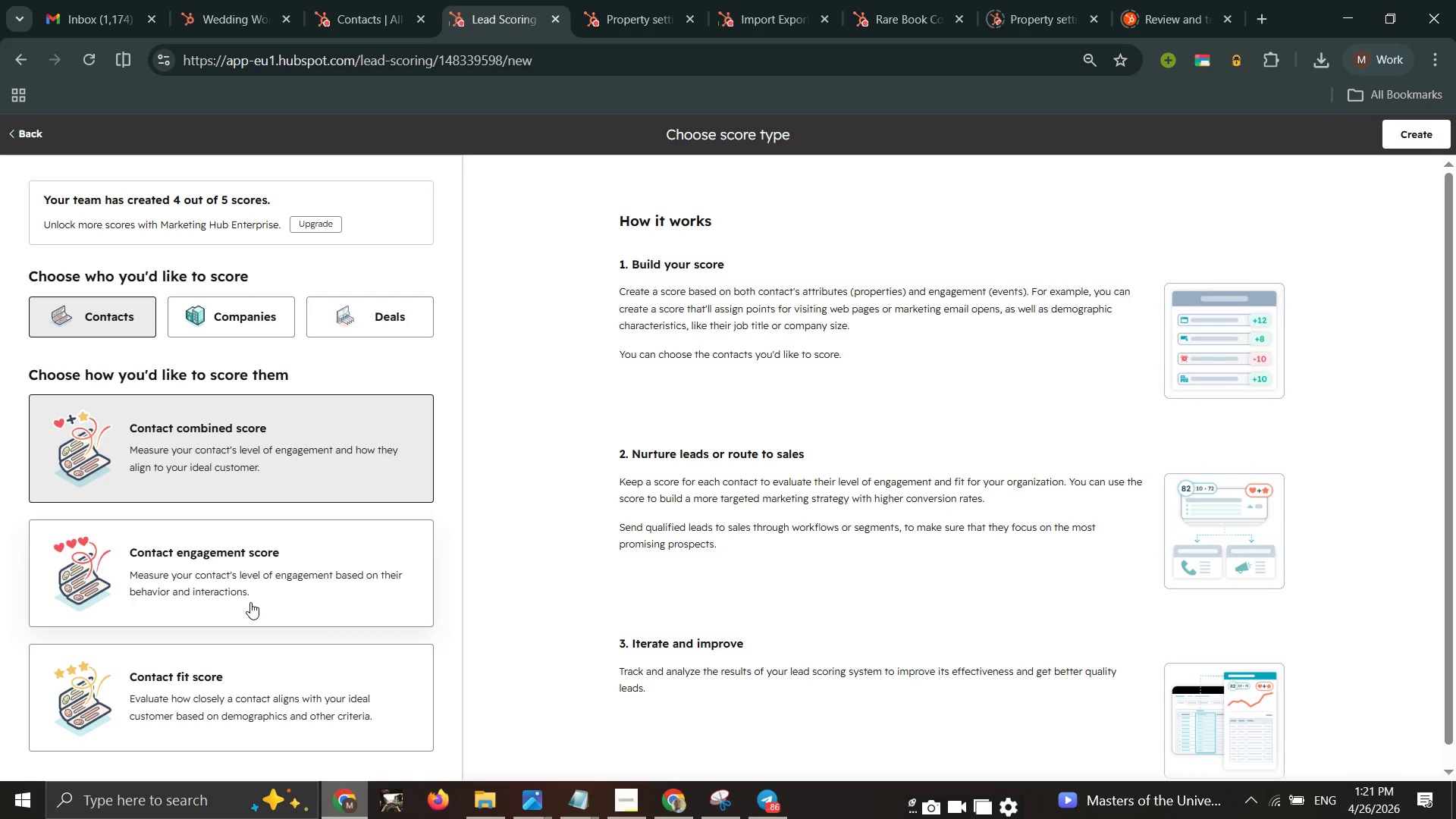 
left_click([635, 802])
 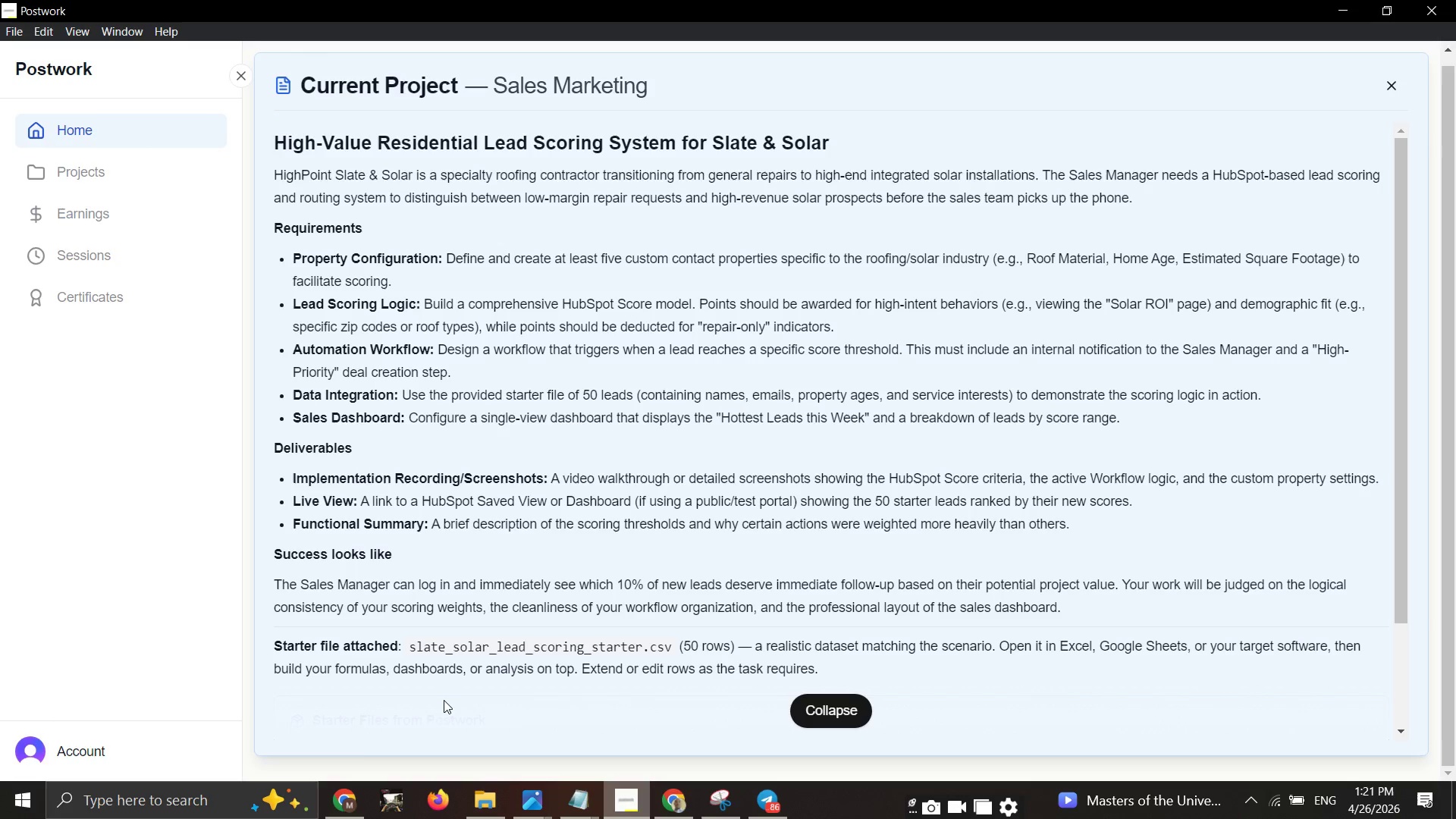 
double_click([334, 789])
 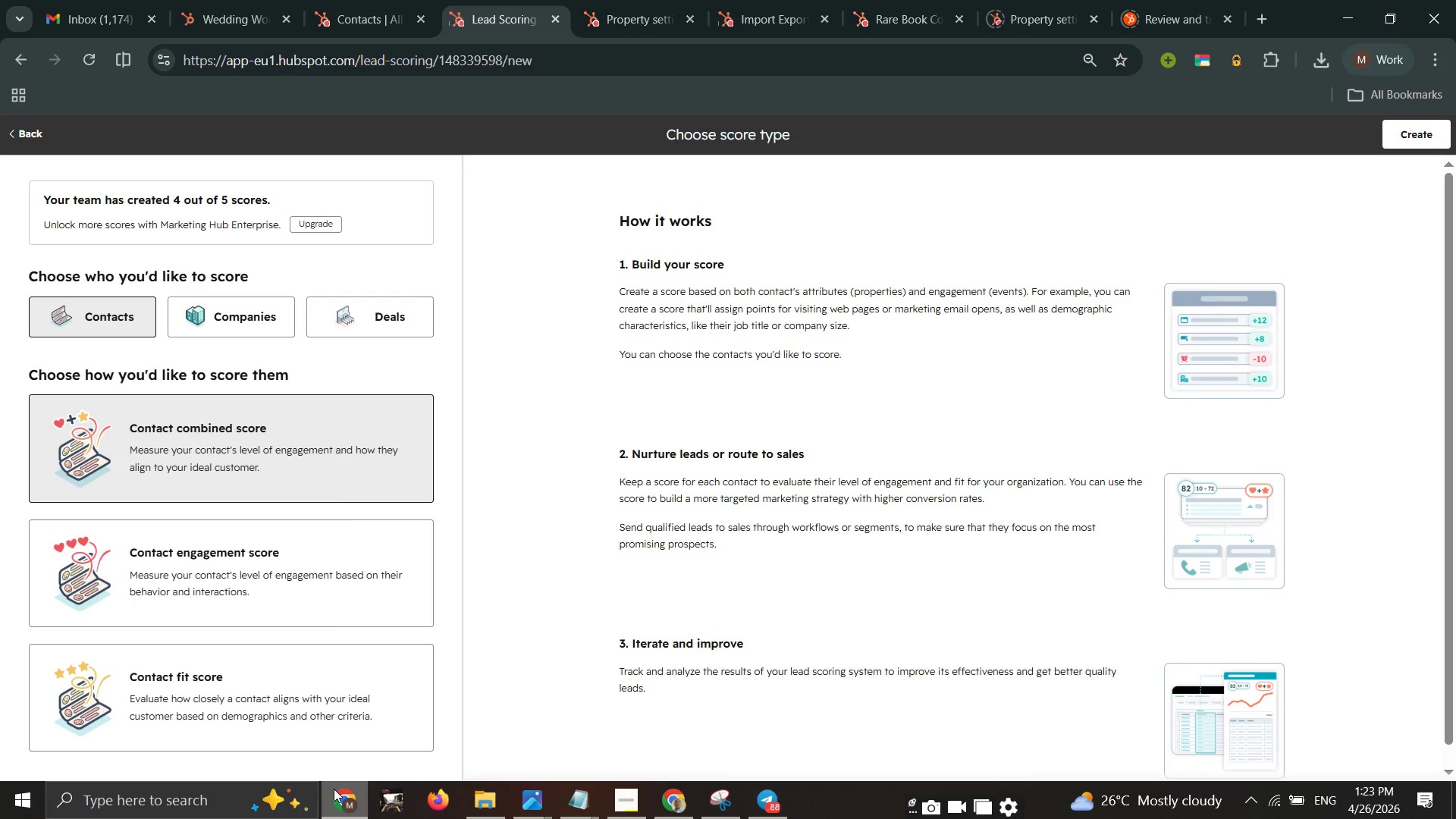 
wait(122.92)
 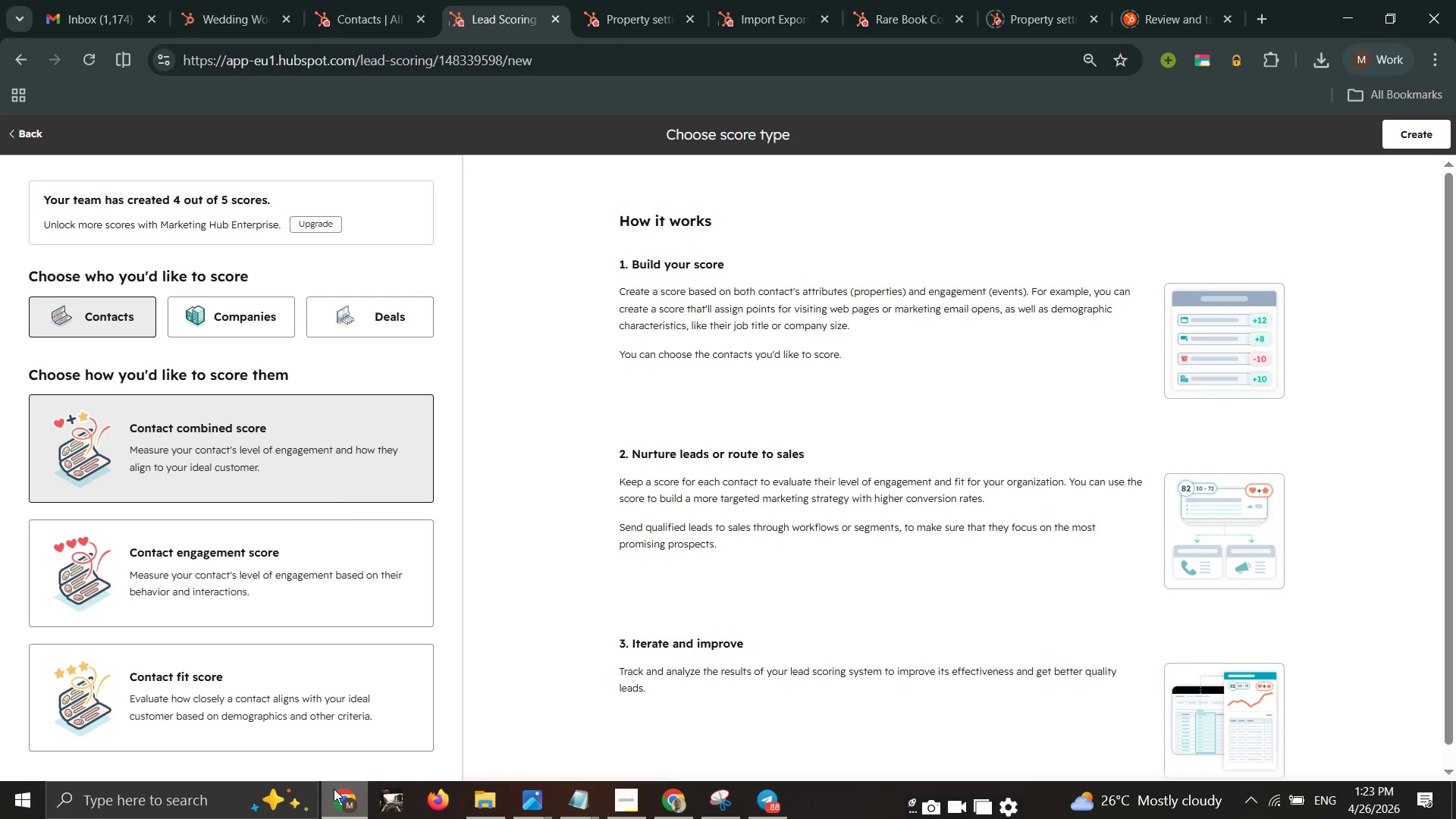 
left_click([636, 797])